 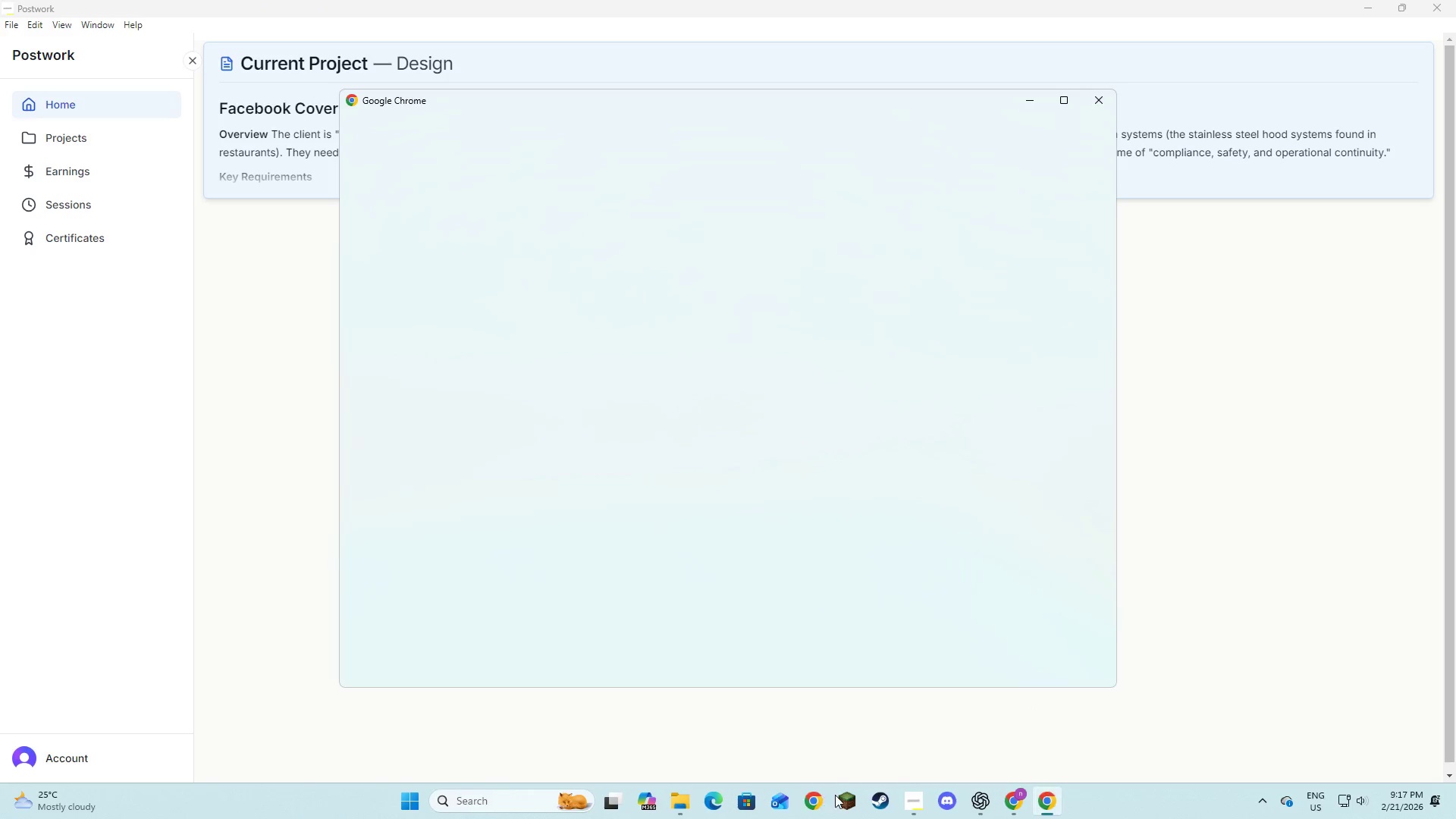 
left_click([676, 375])
 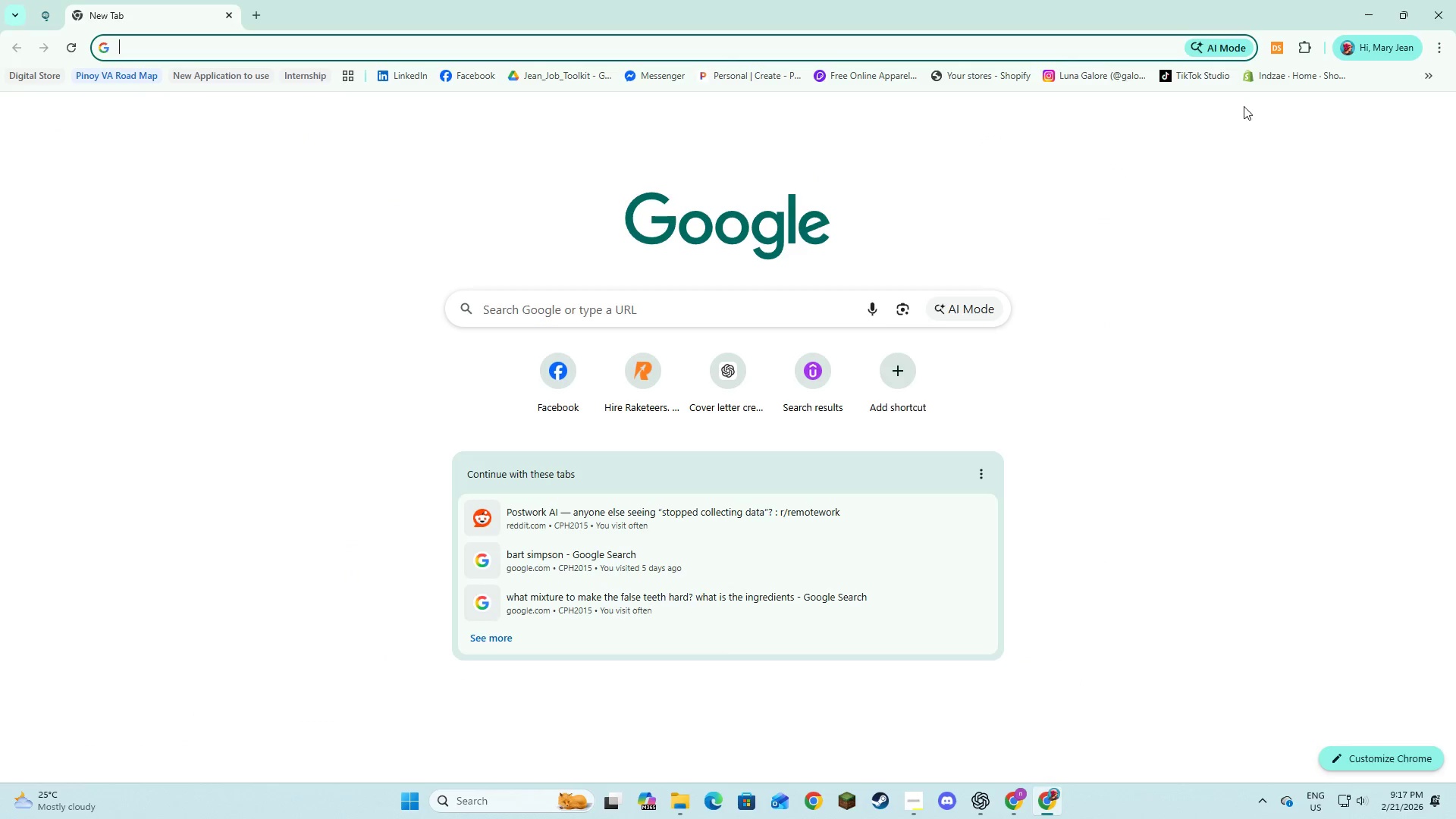 
left_click([1271, 114])
 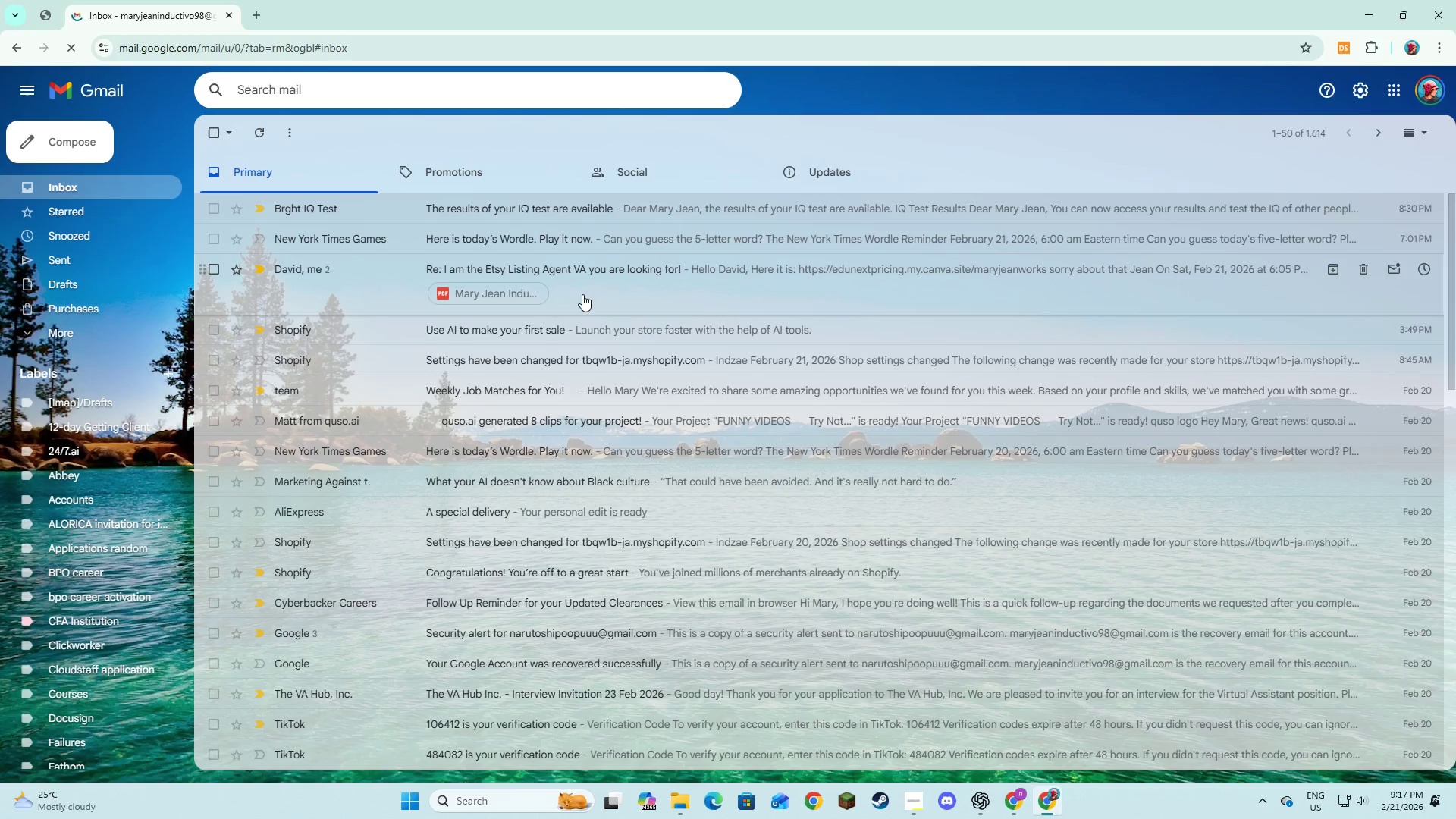 
scroll: coordinate [79, 422], scroll_direction: down, amount: 5.0
 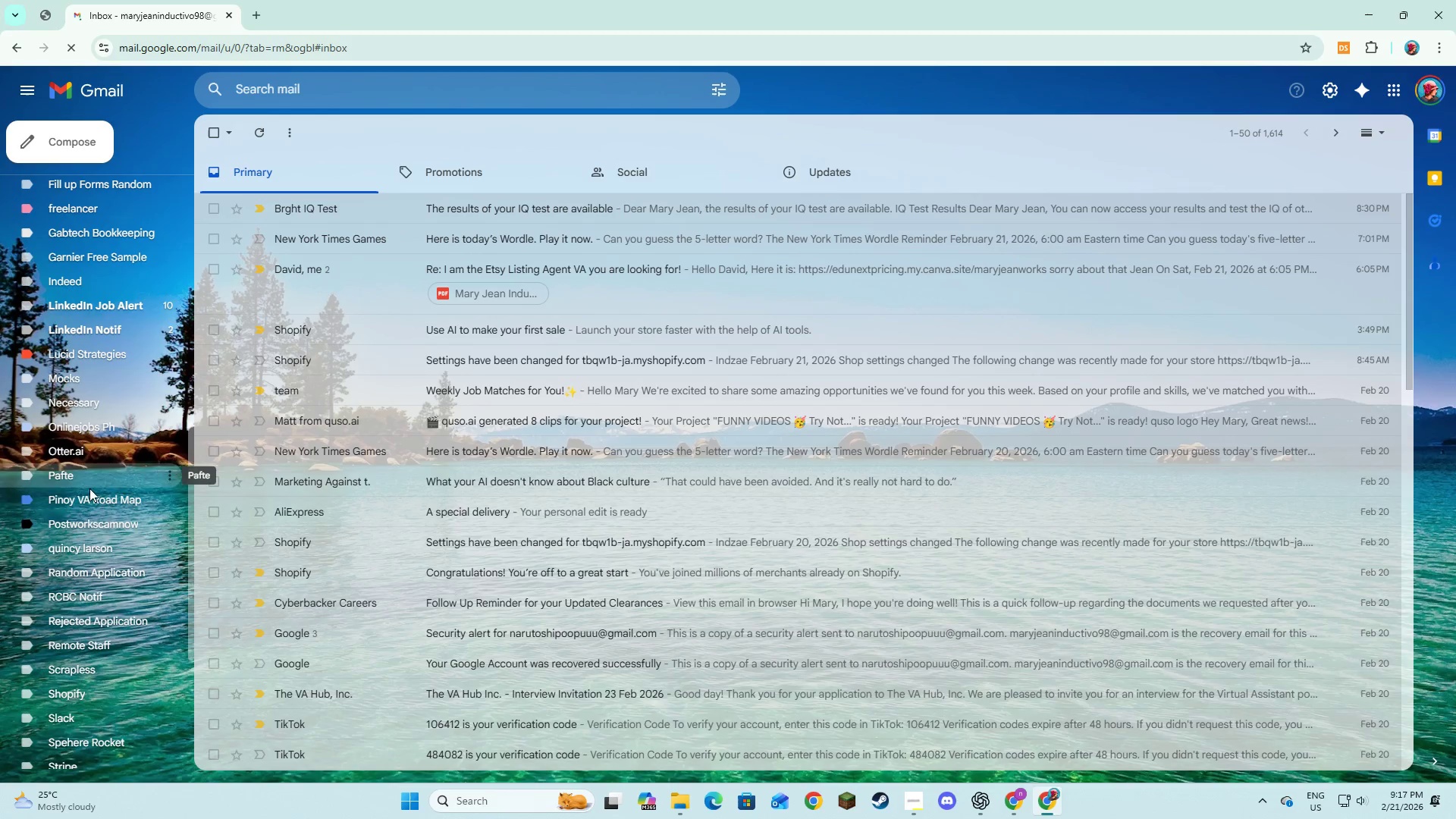 
left_click([93, 517])
 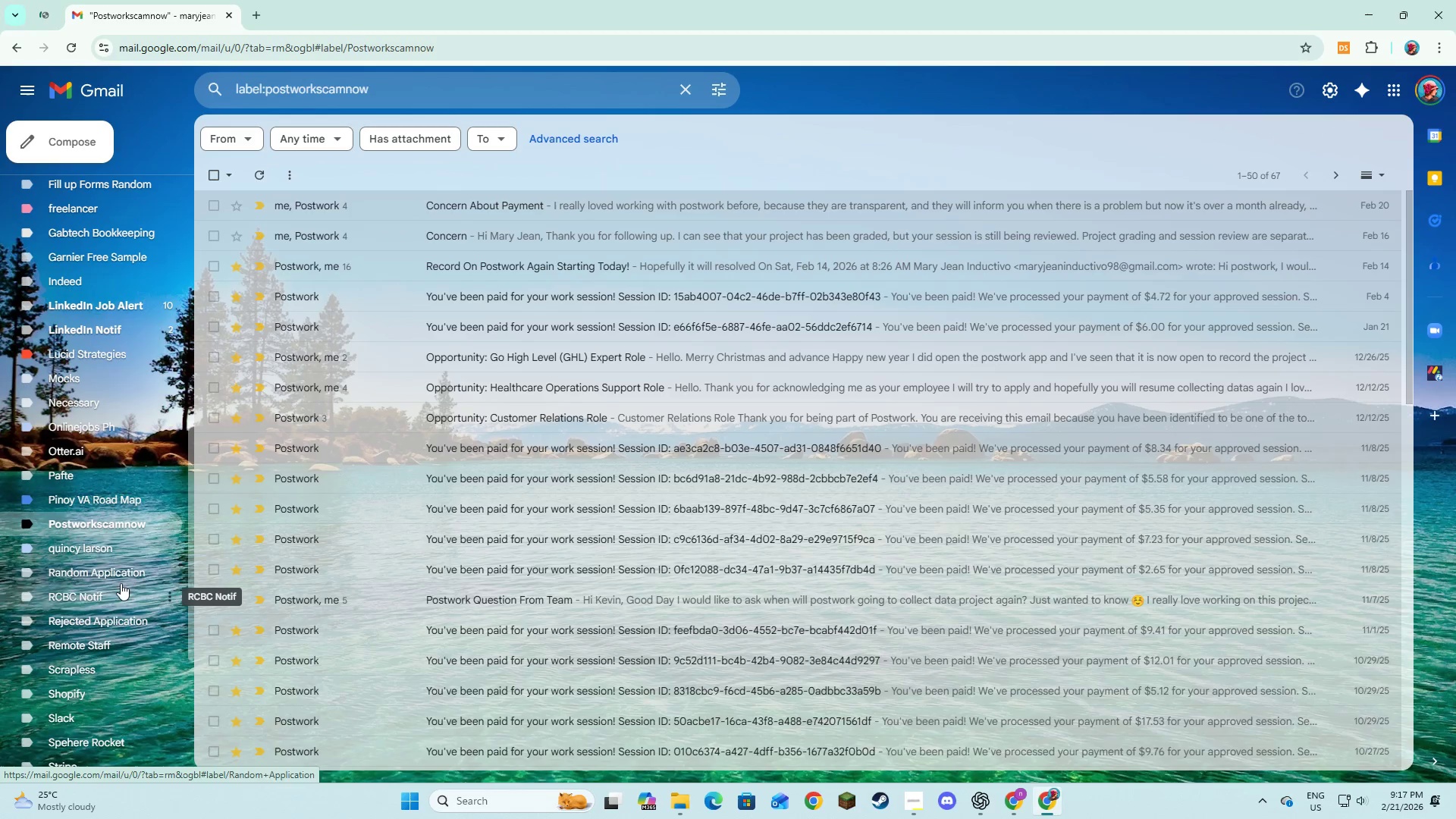 
wait(5.53)
 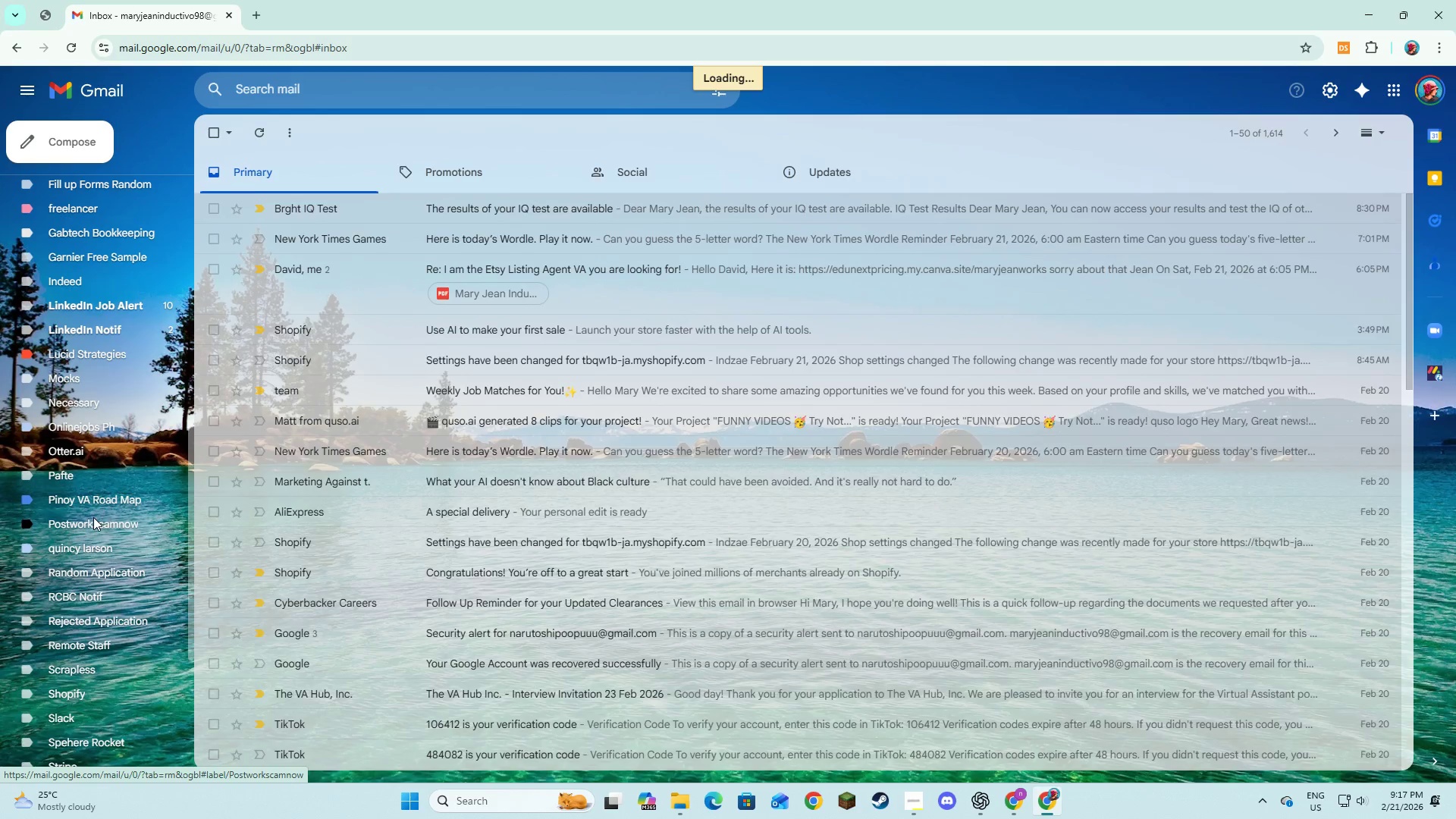 
left_click([15, 45])
 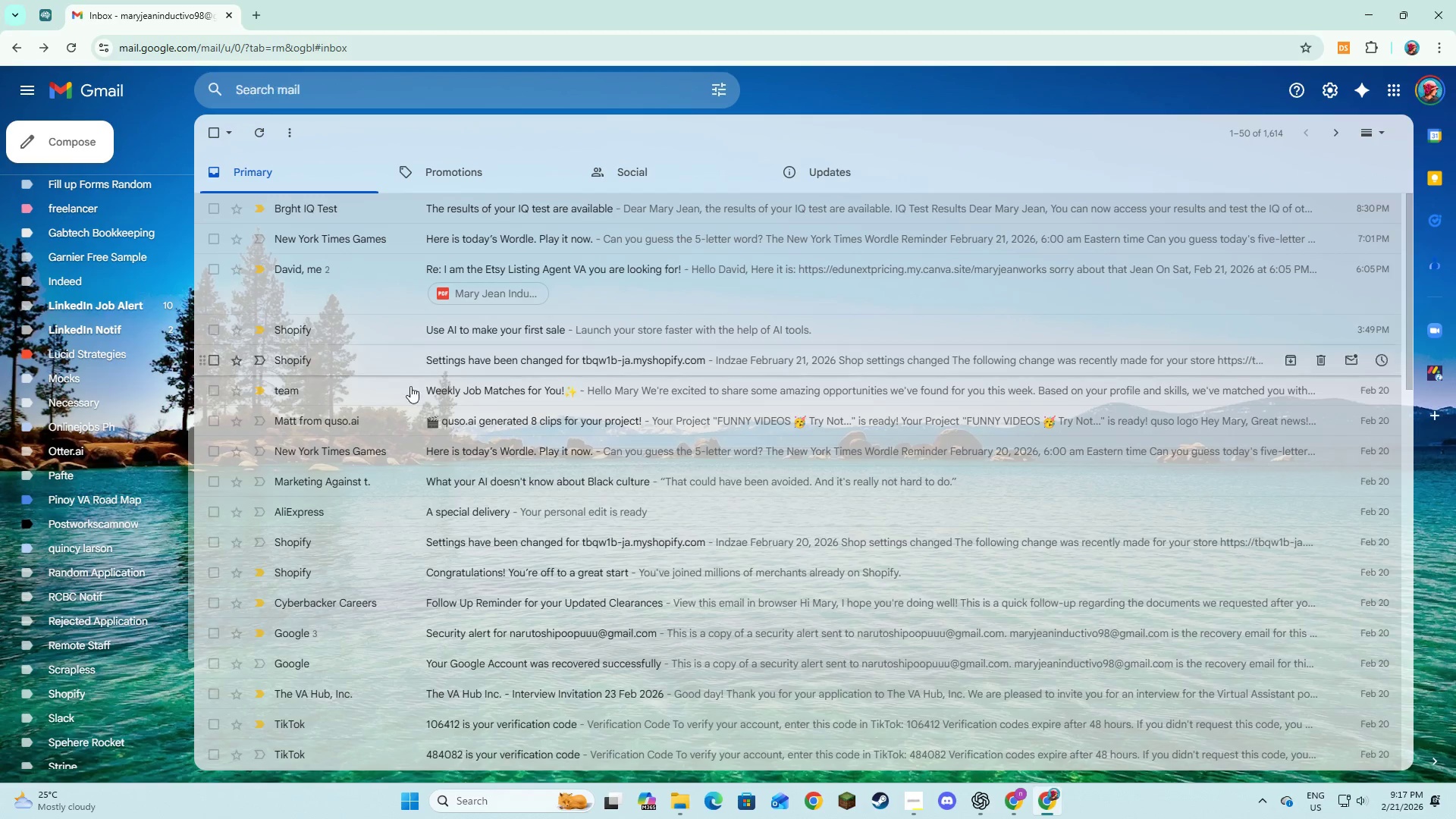 
key(Alt+AltLeft)
 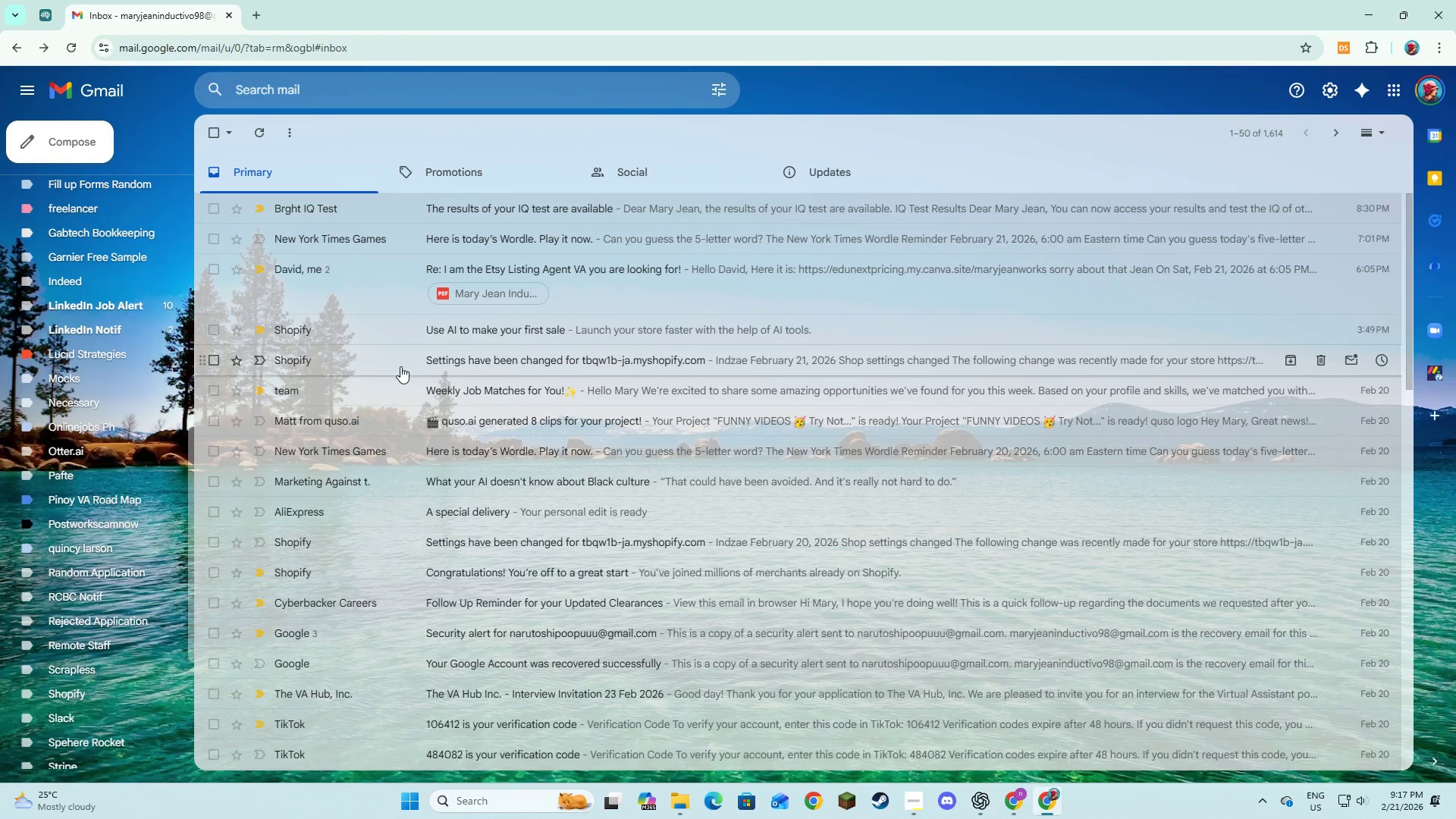 
key(Alt+Tab)